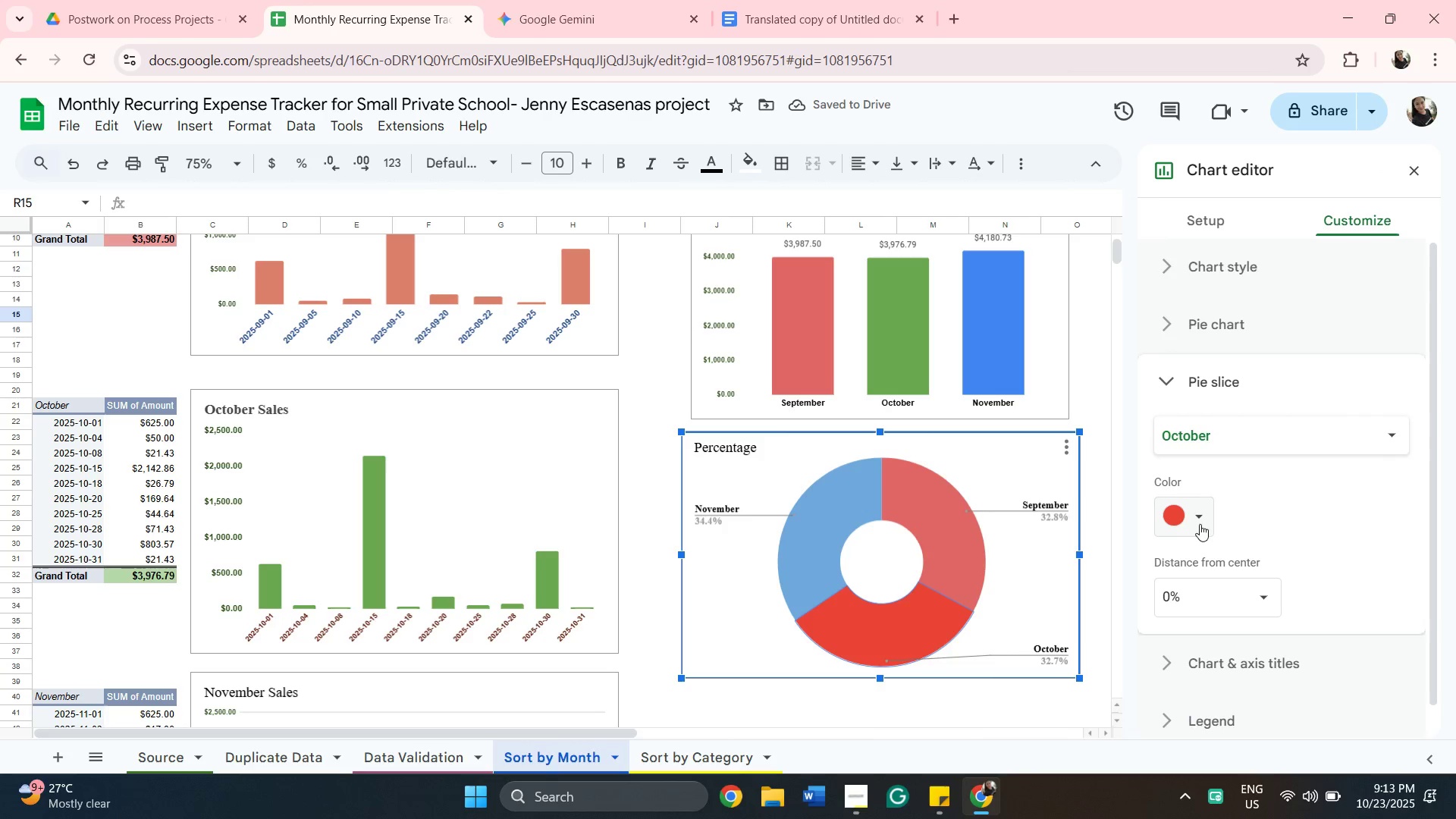 
left_click([1200, 524])
 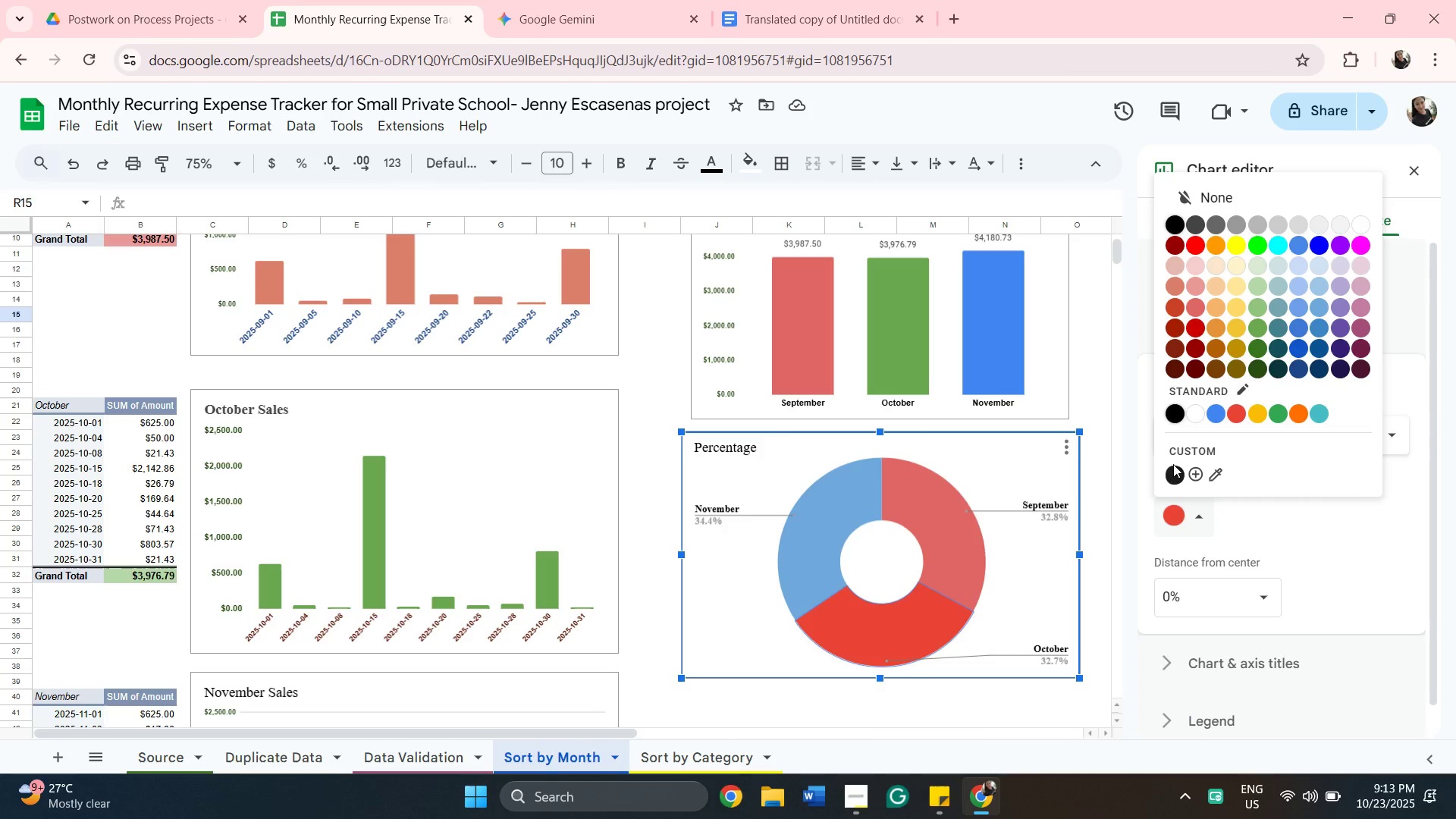 
wait(7.03)
 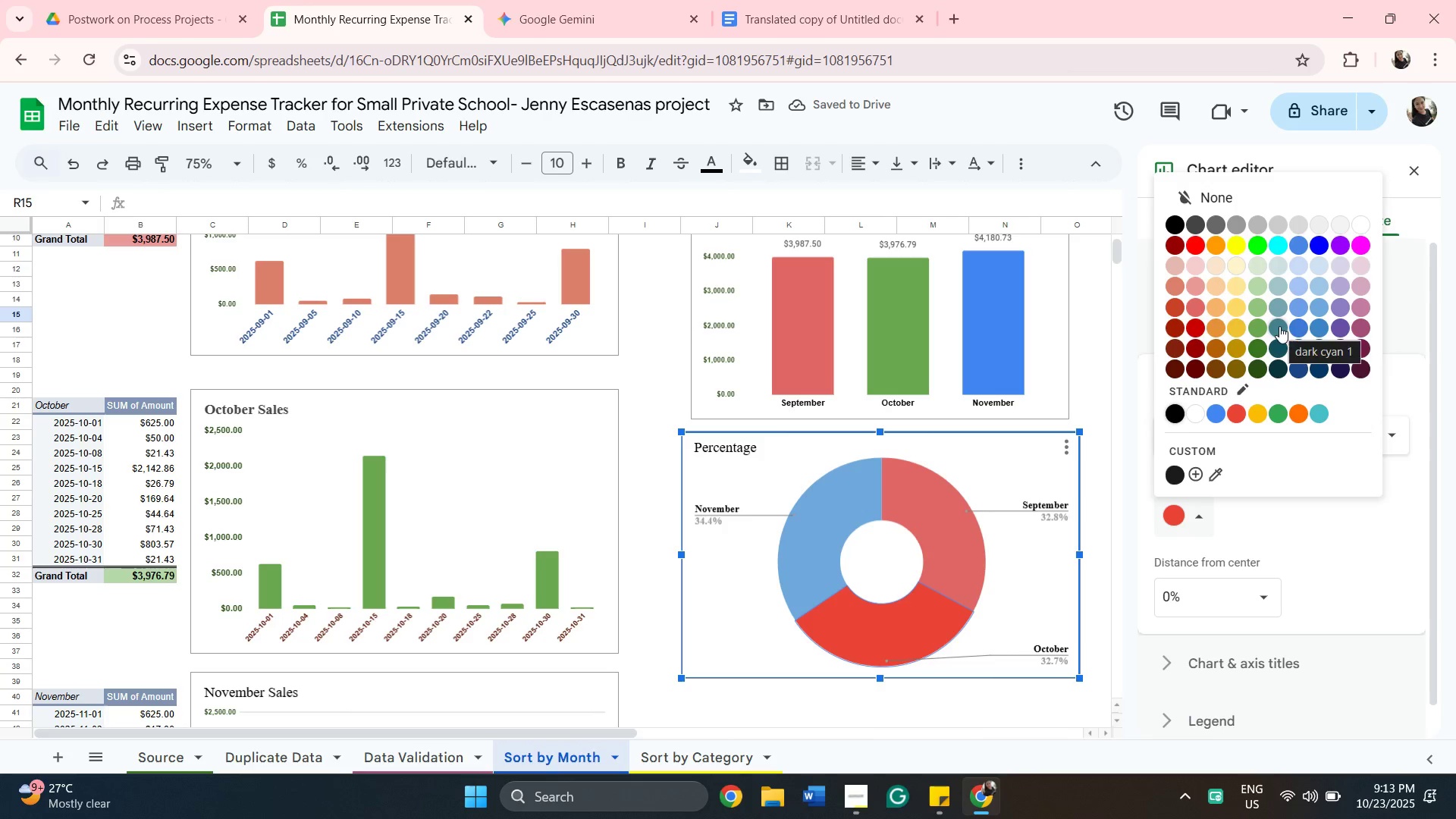 
left_click([1257, 312])
 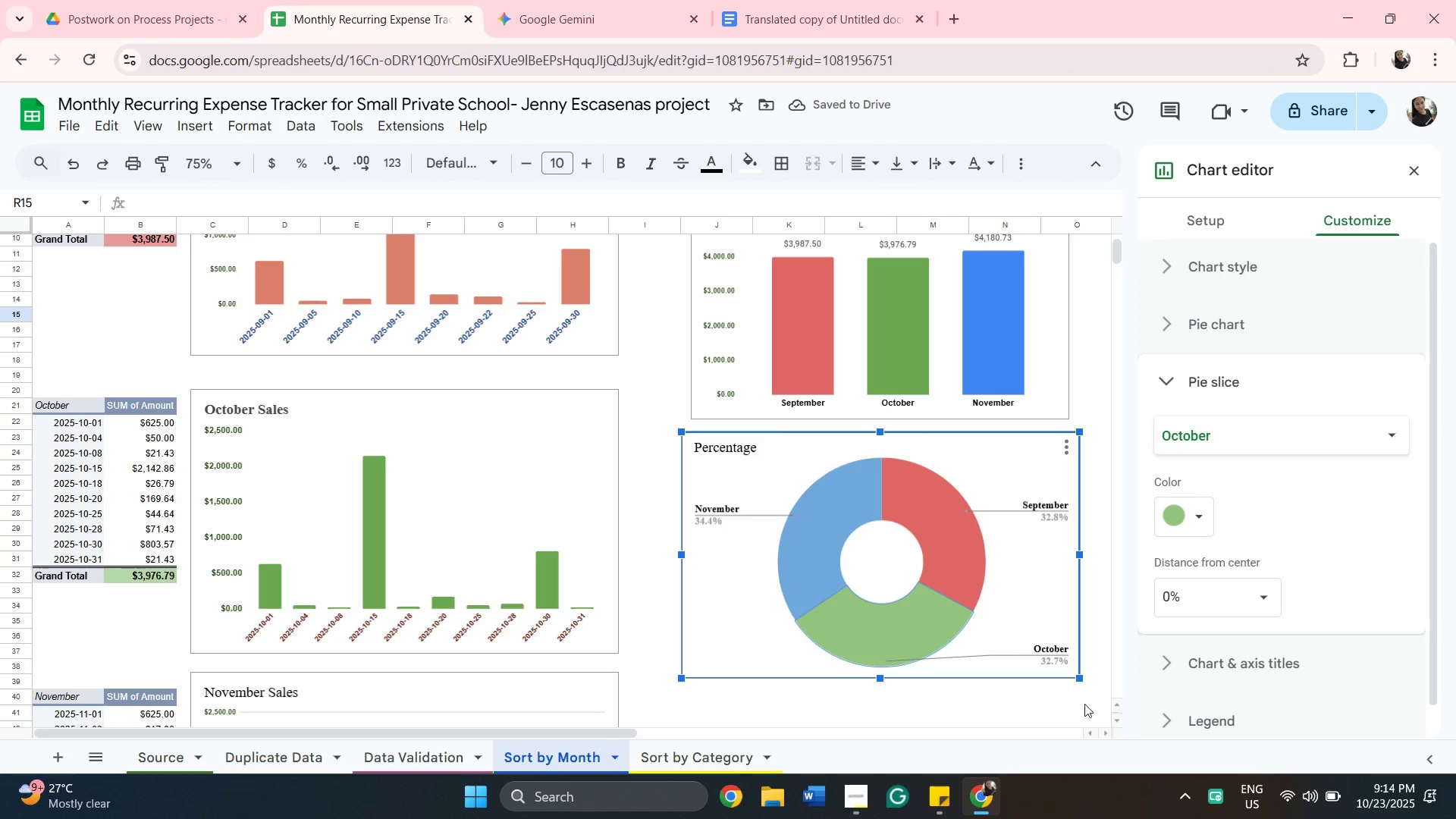 
left_click([1064, 711])
 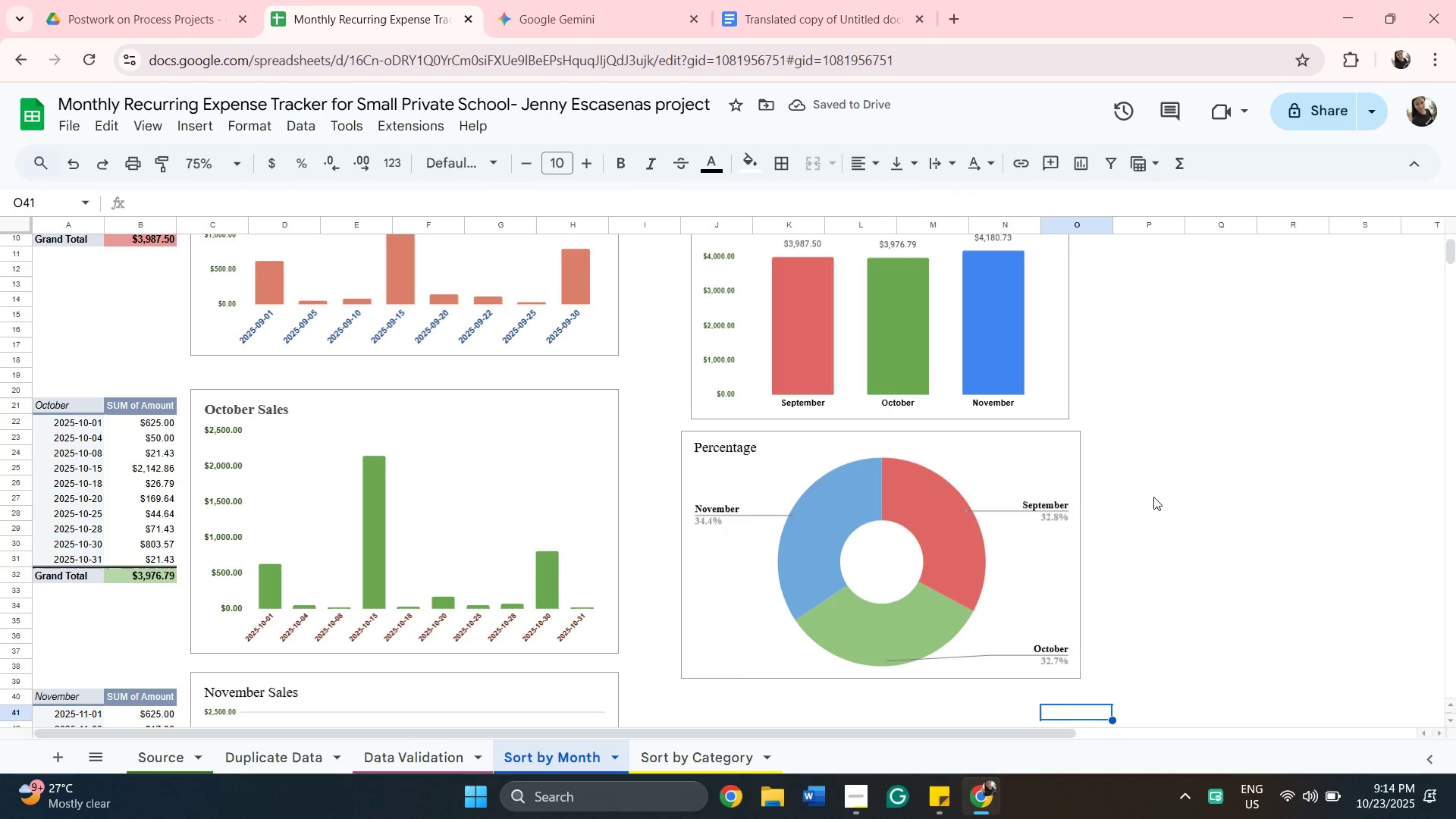 
scroll: coordinate [1212, 510], scroll_direction: up, amount: 5.0
 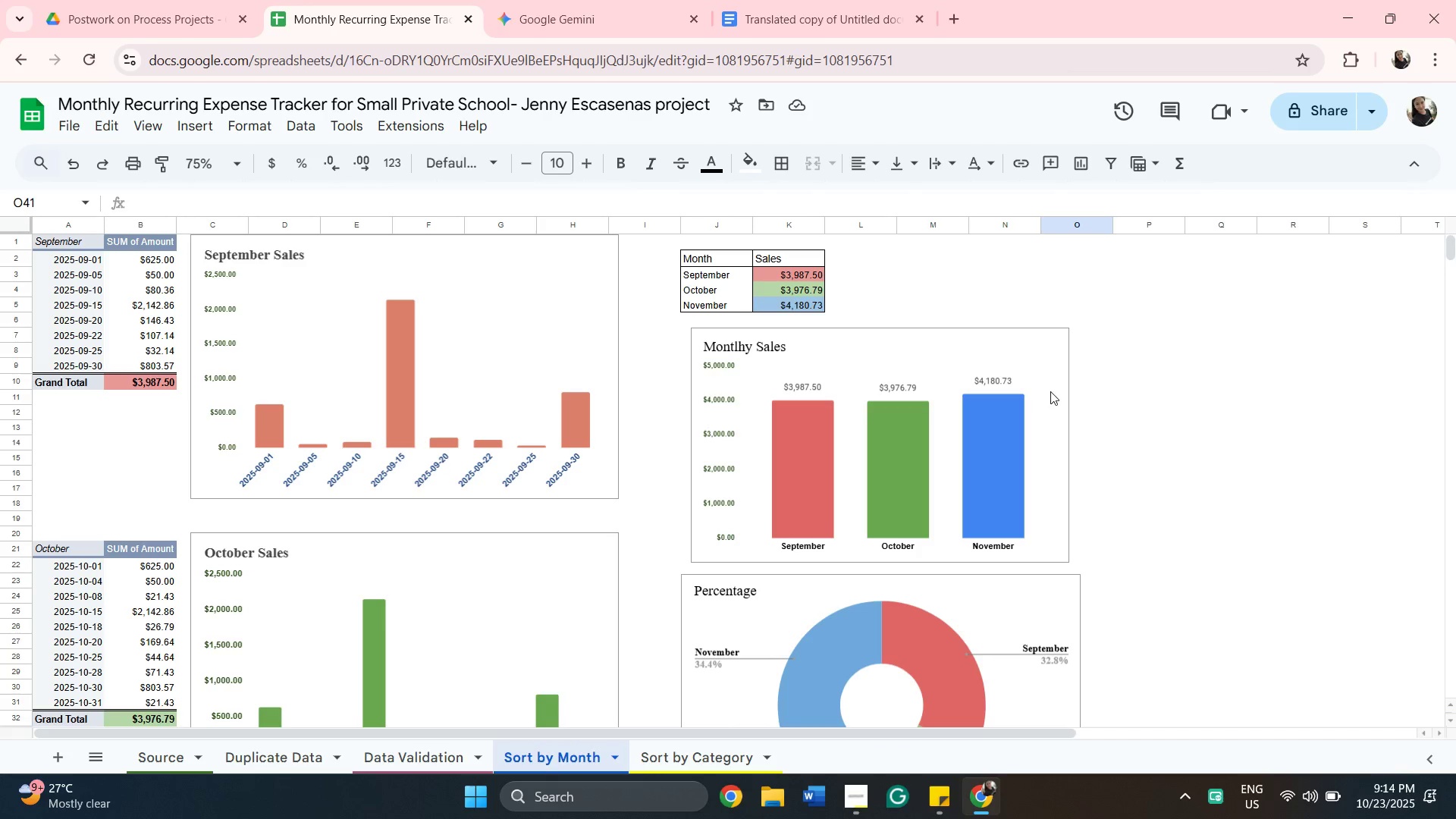 
scroll: coordinate [1182, 280], scroll_direction: down, amount: 3.0
 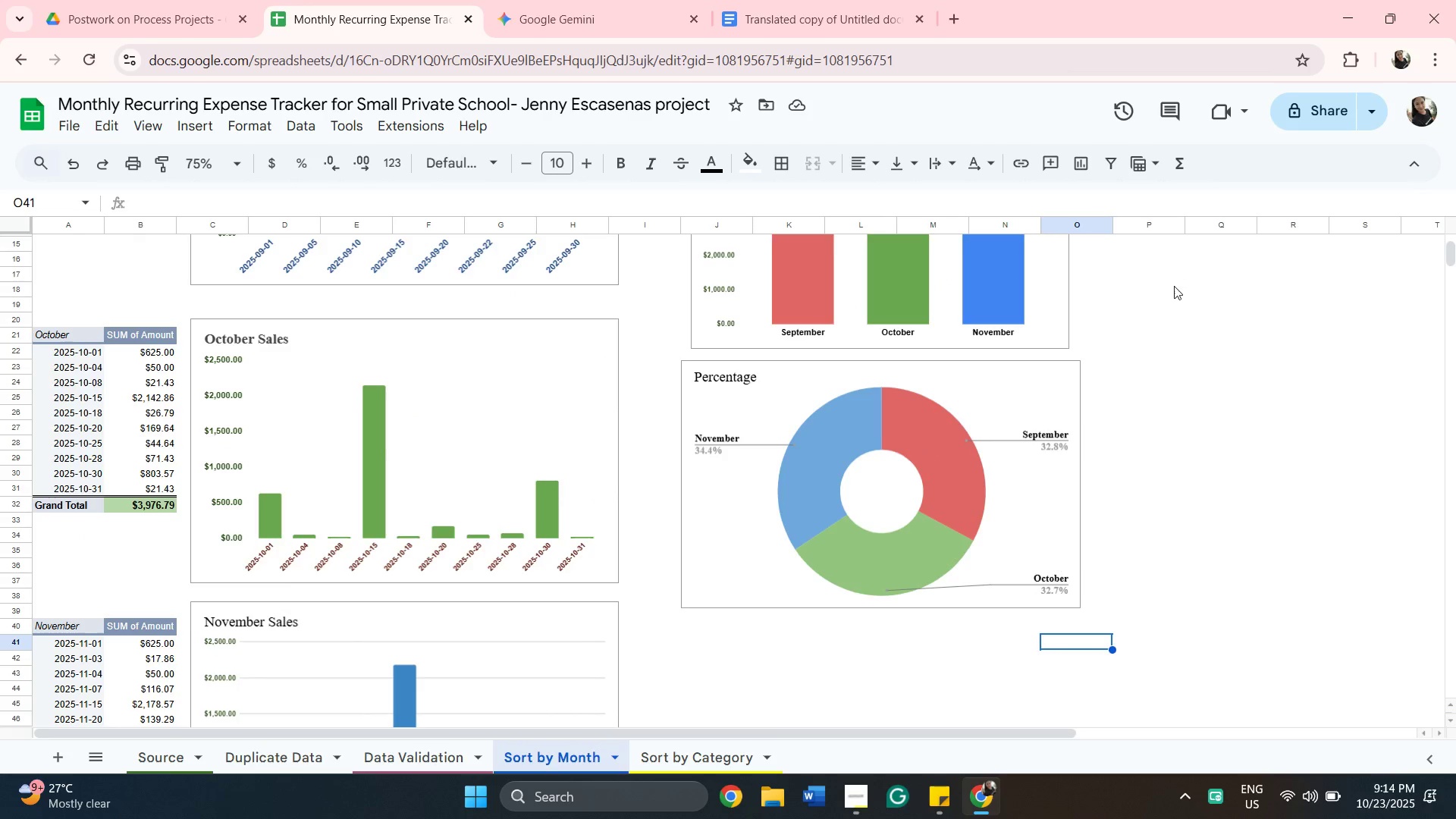 
scroll: coordinate [1168, 296], scroll_direction: up, amount: 8.0
 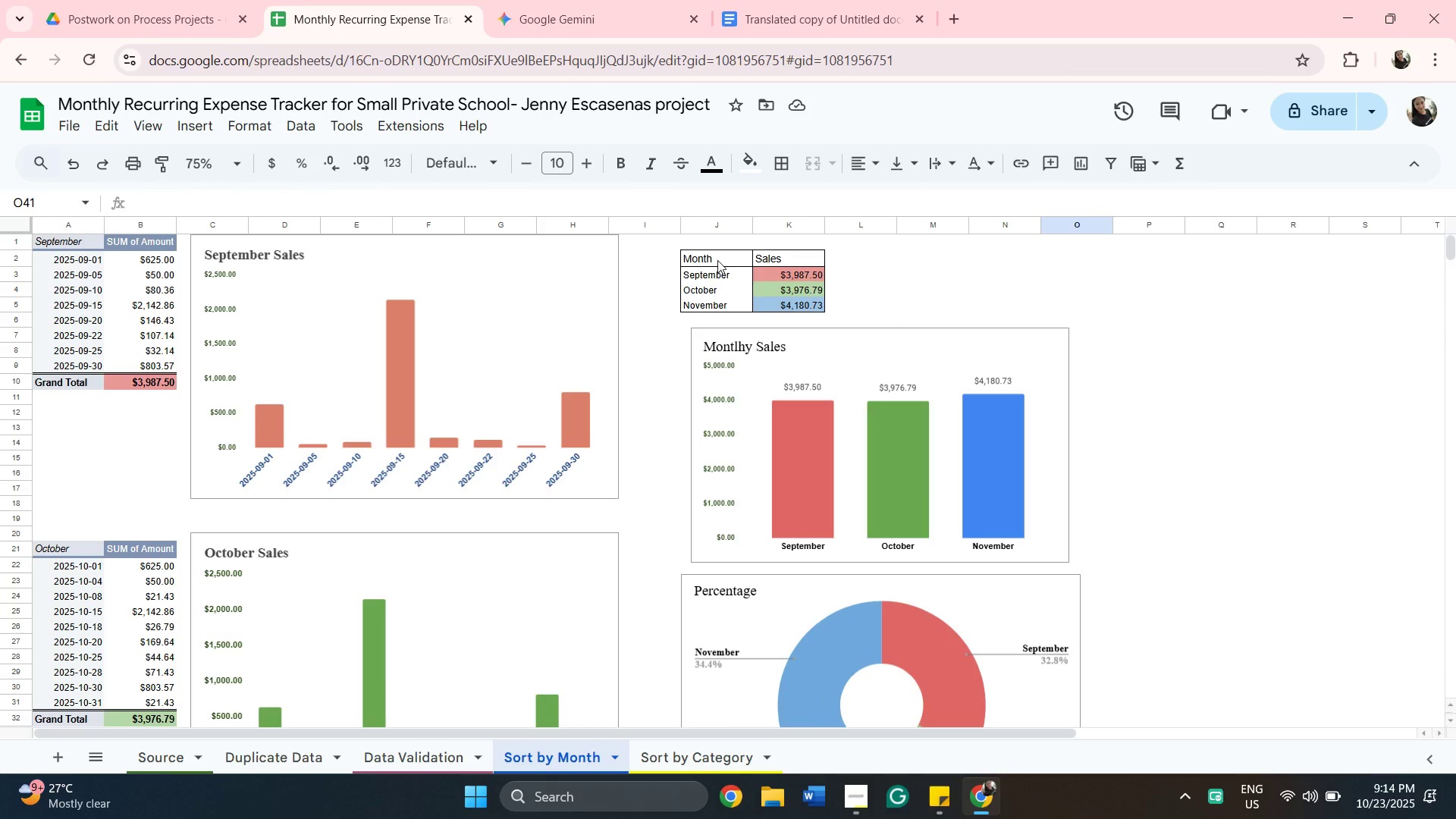 
left_click([719, 255])
 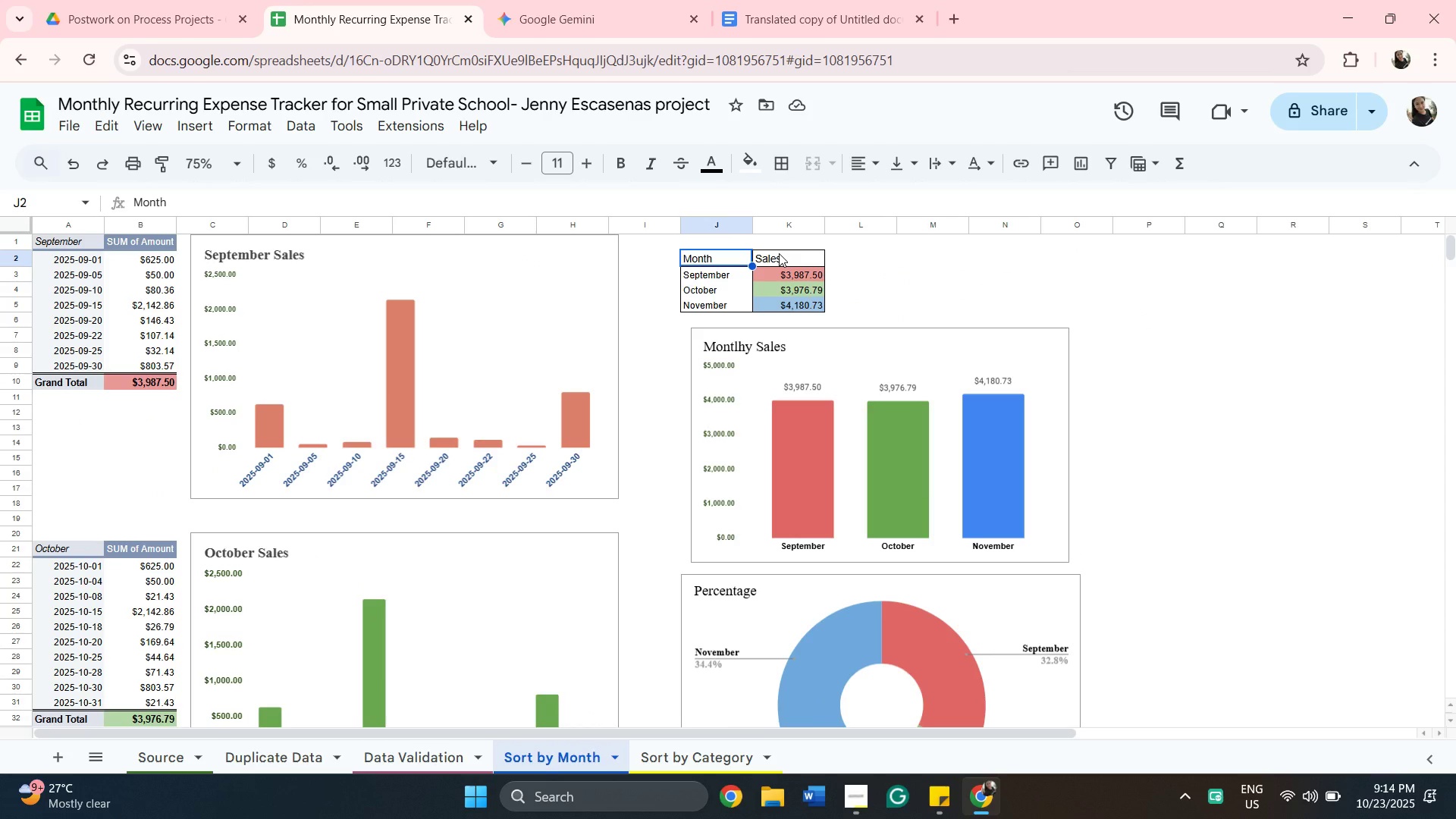 
key(Shift+ShiftLeft)
 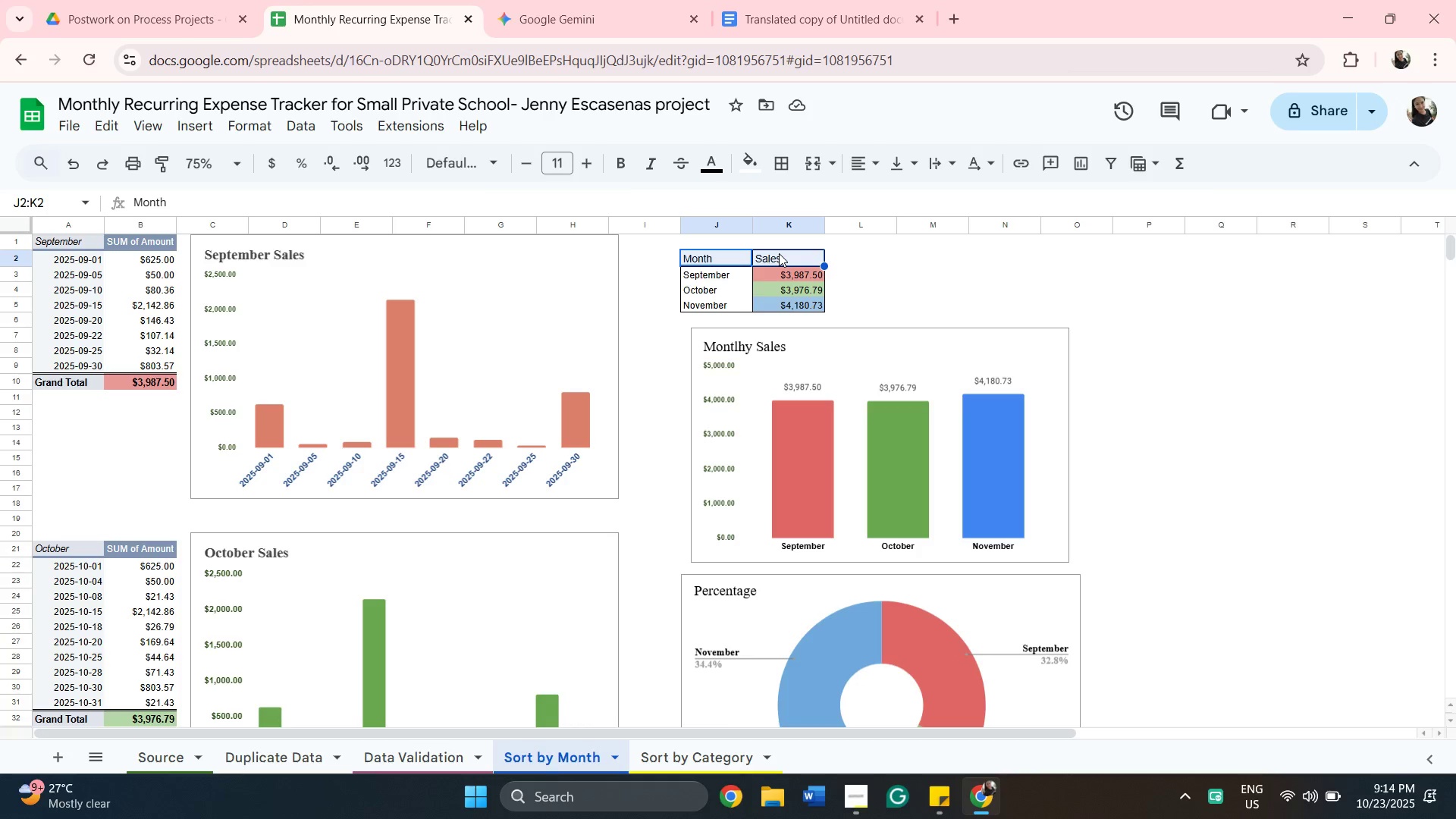 
left_click([779, 253])
 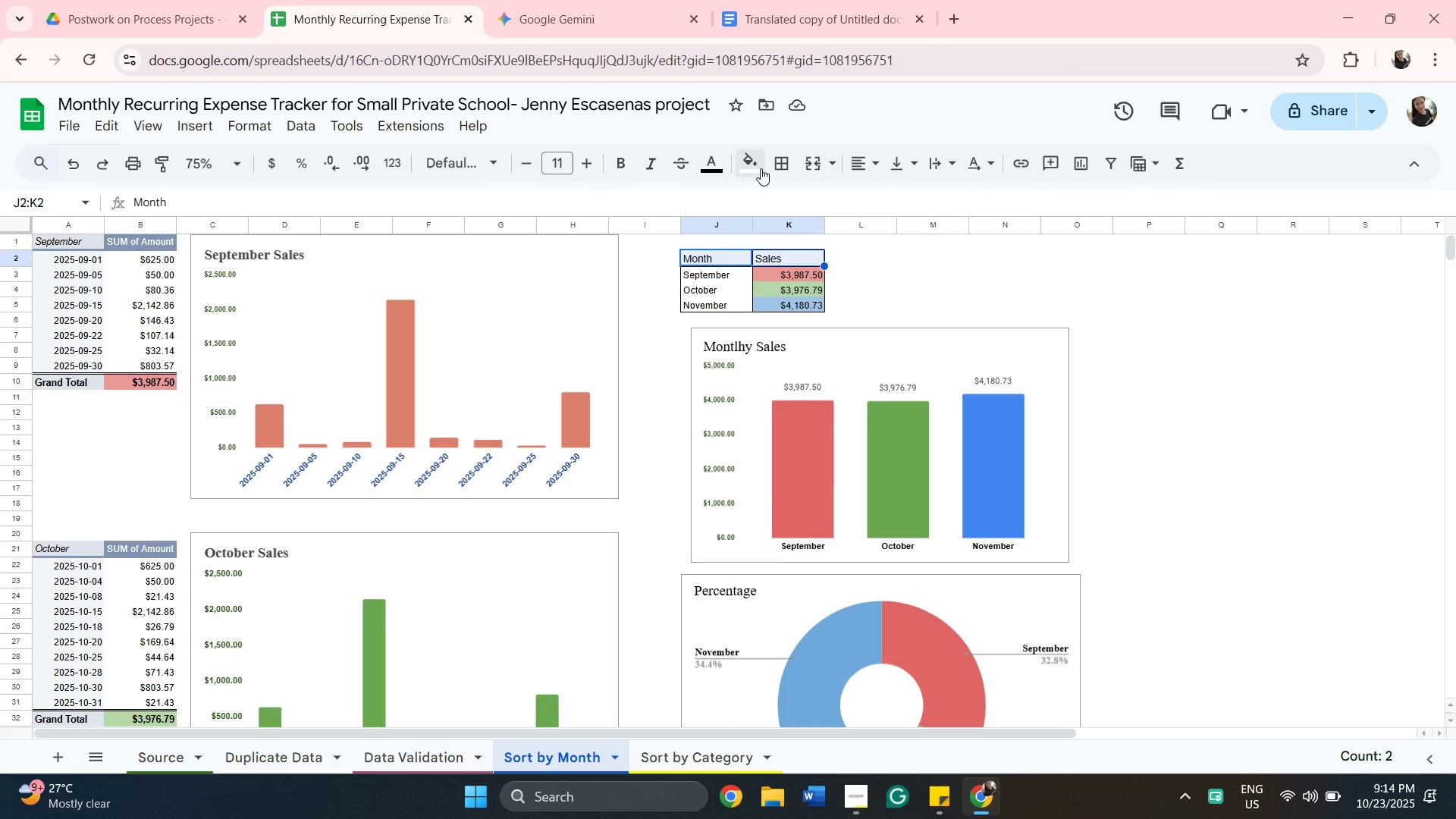 
left_click([761, 168])
 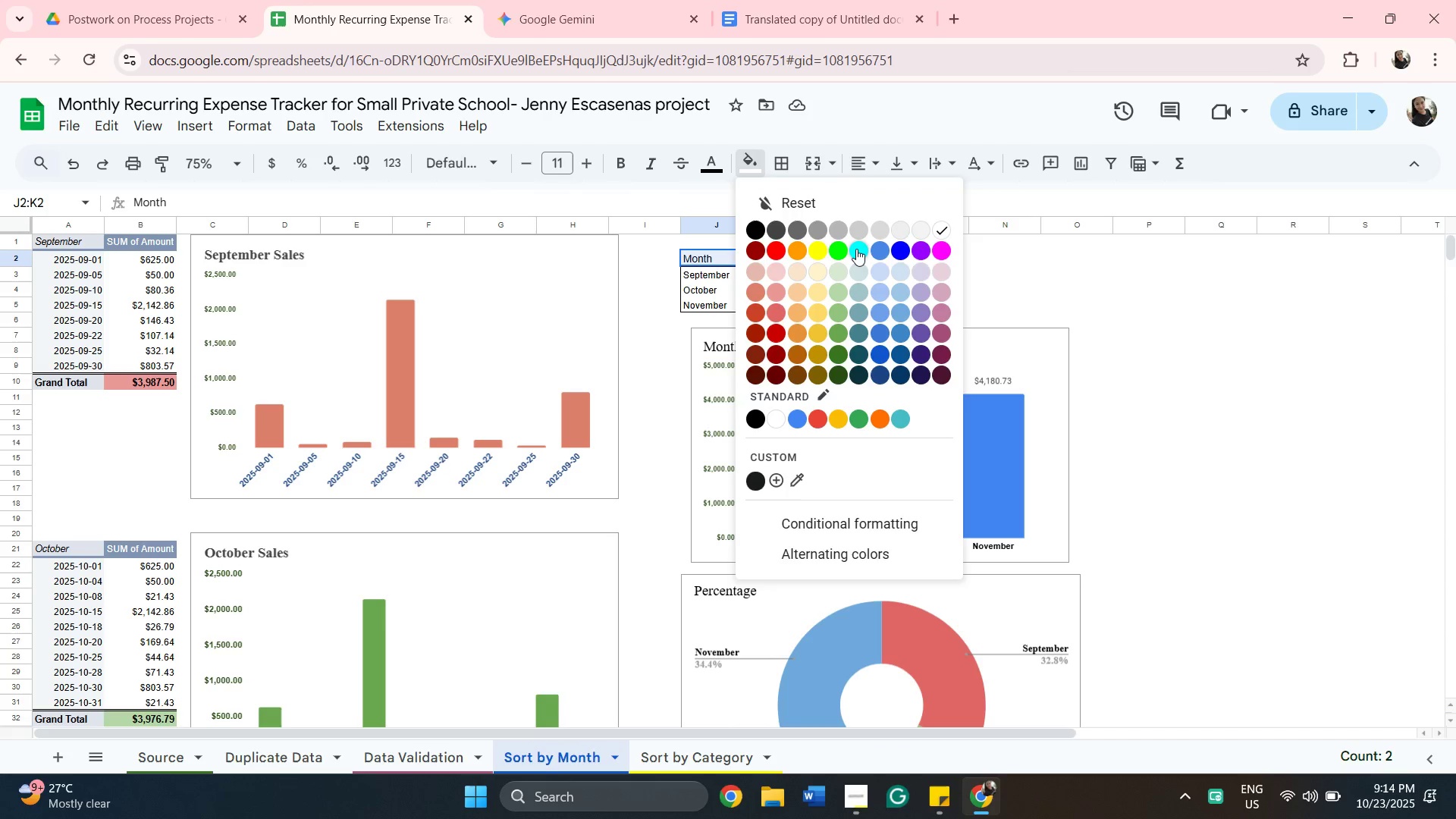 
left_click([856, 249])
 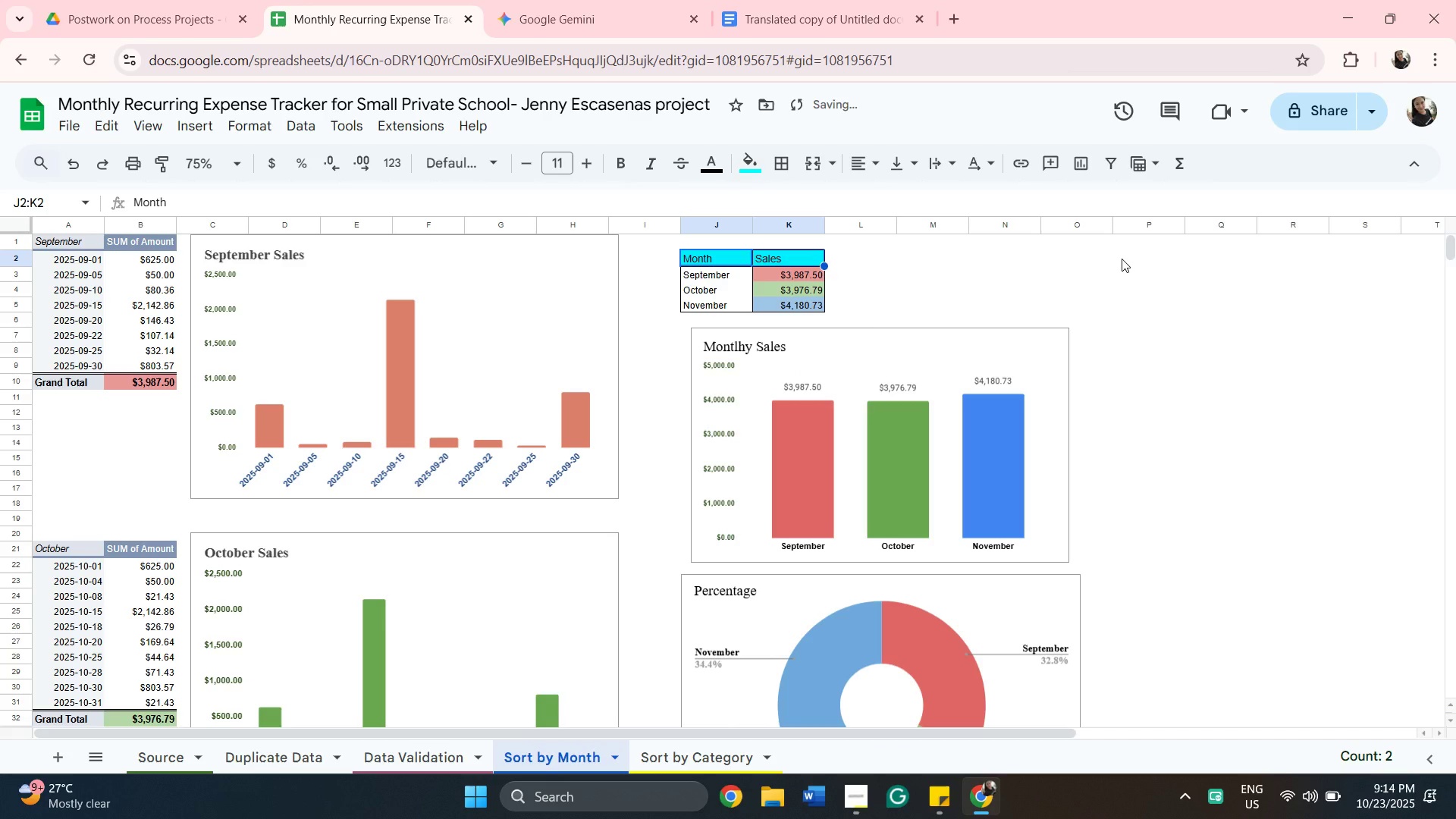 
left_click([1122, 259])
 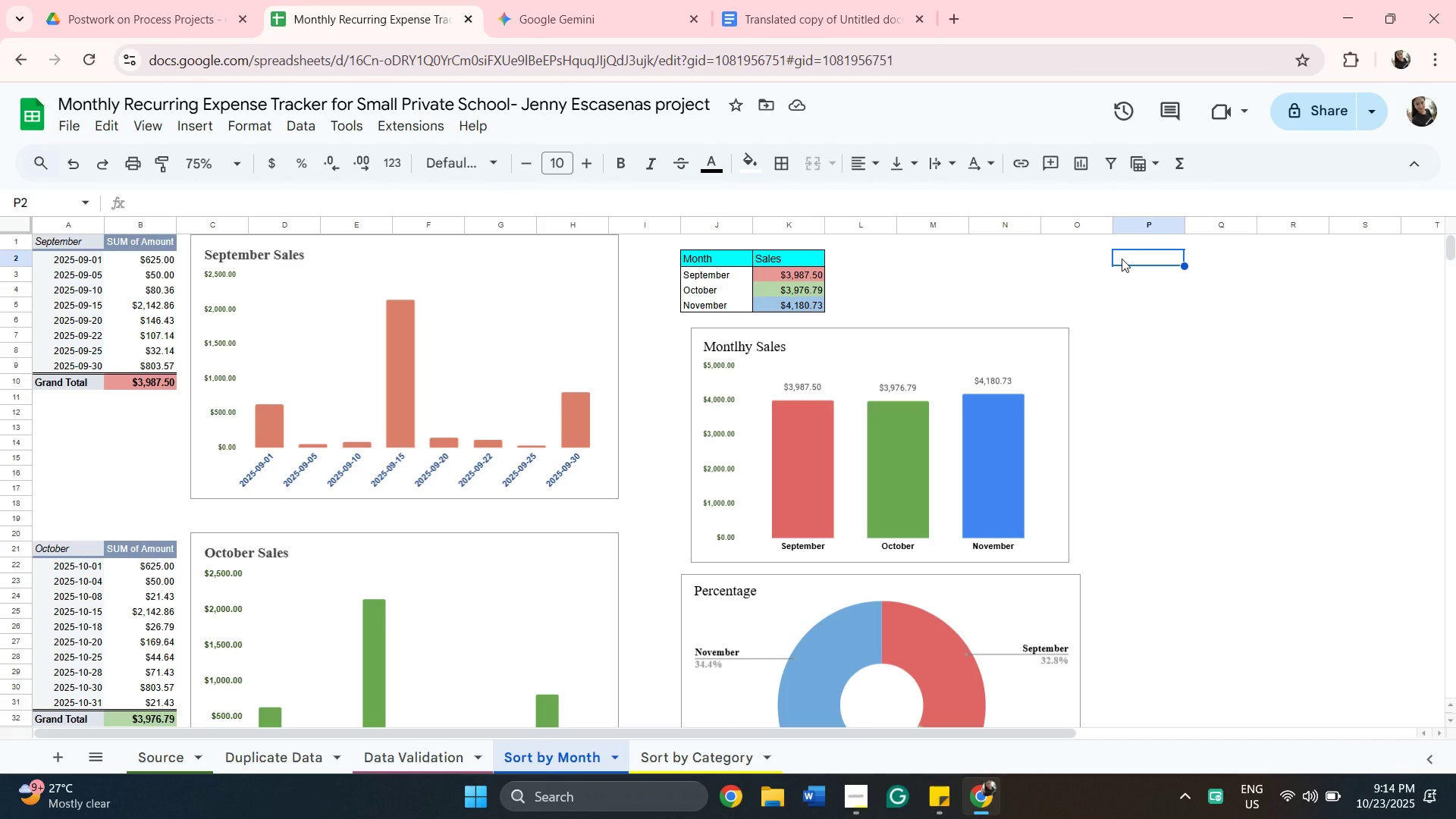 
wait(14.29)
 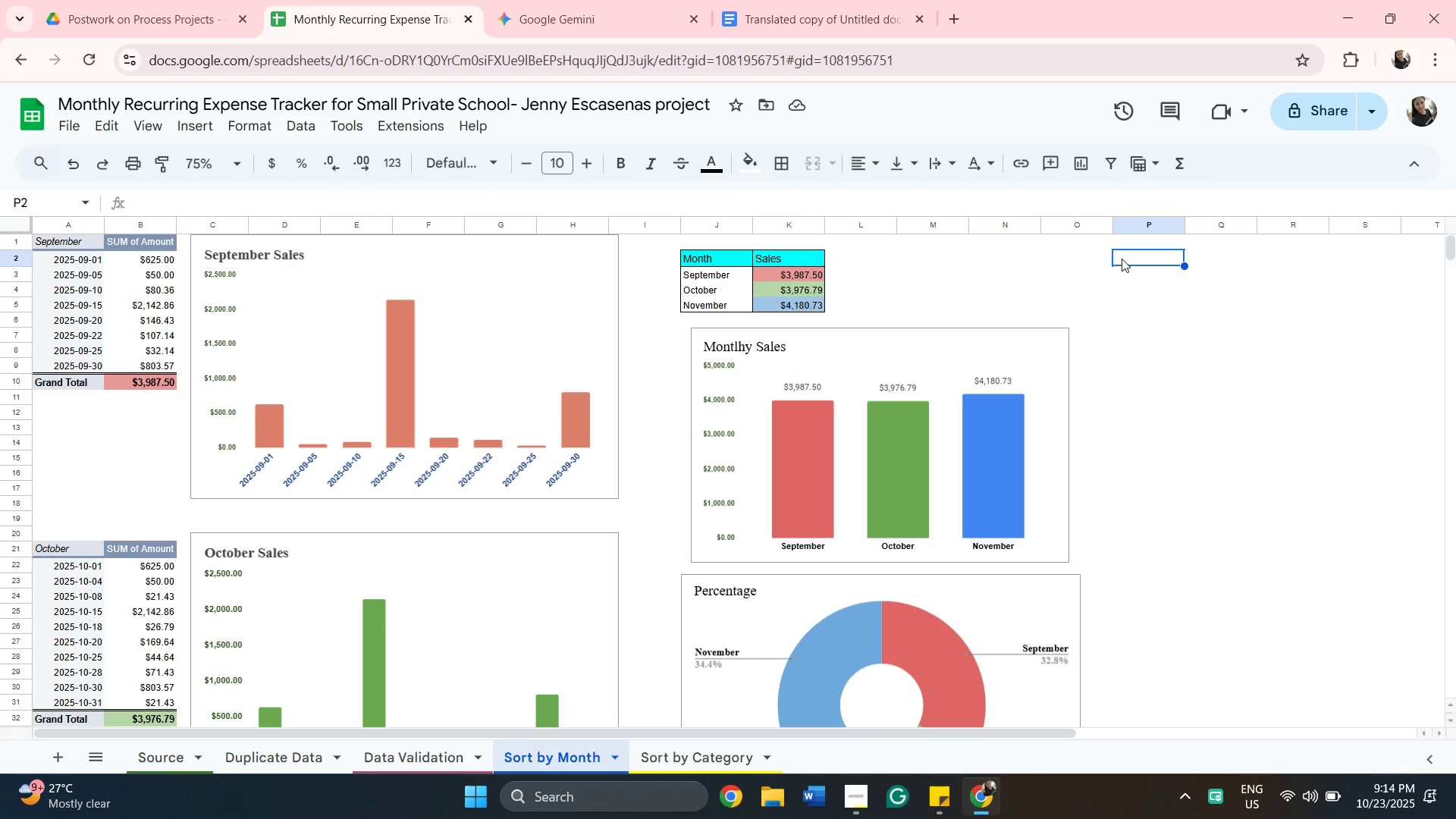 
left_click([864, 797])